 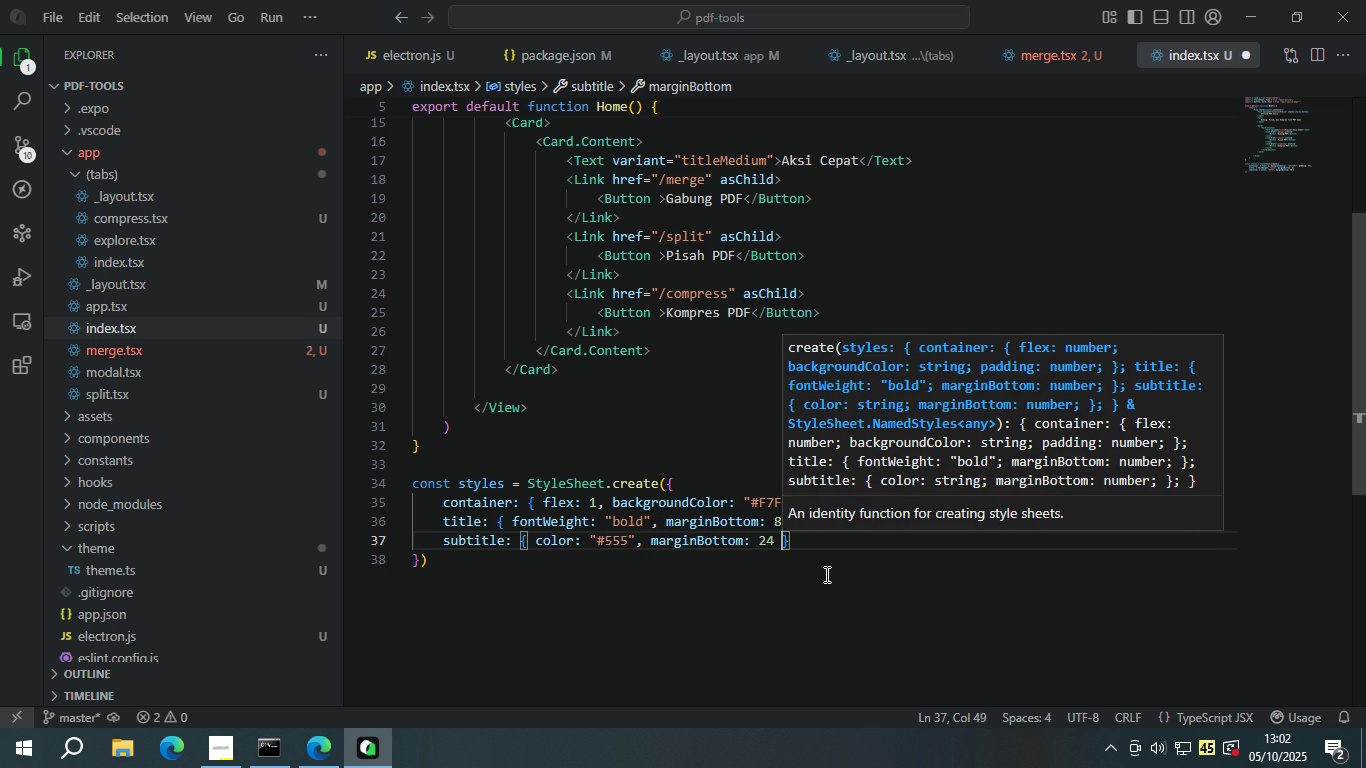 
key(Control+ControlLeft)
 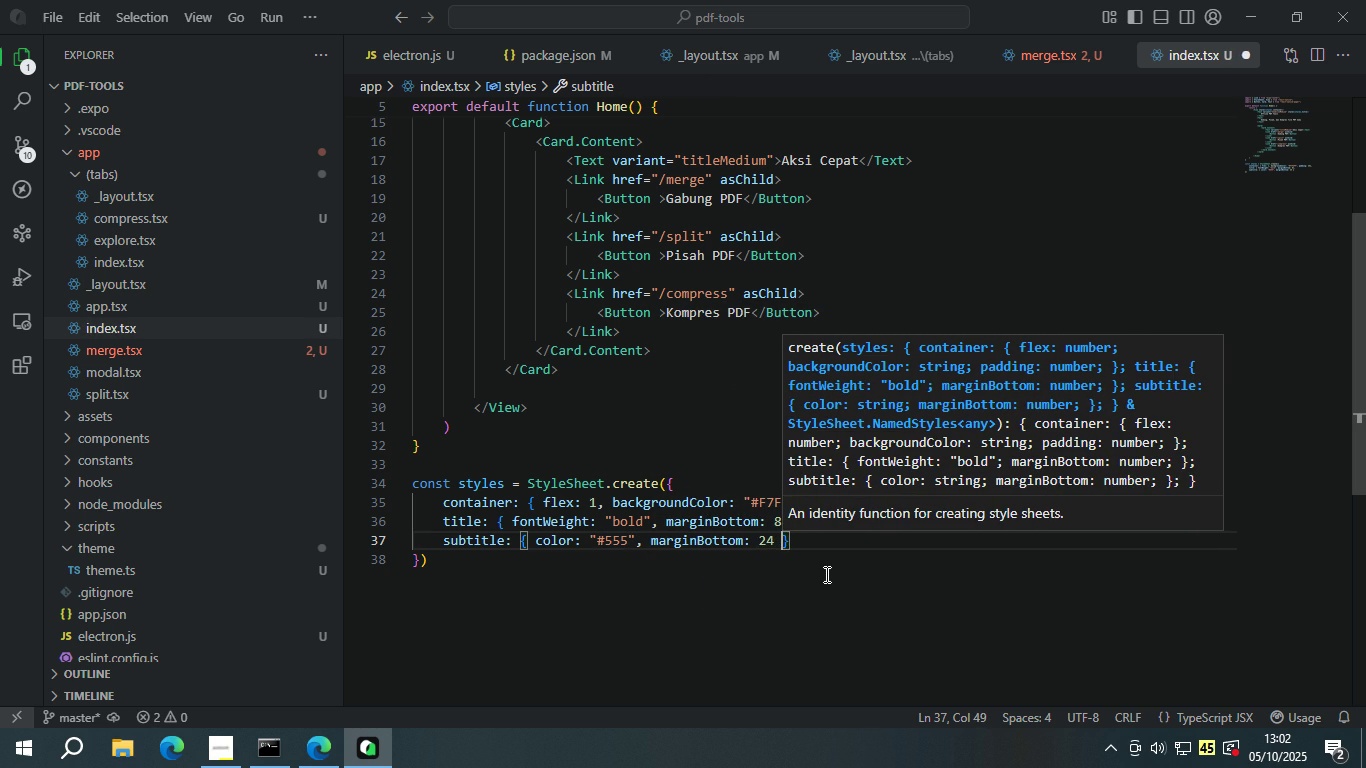 
key(Control+S)
 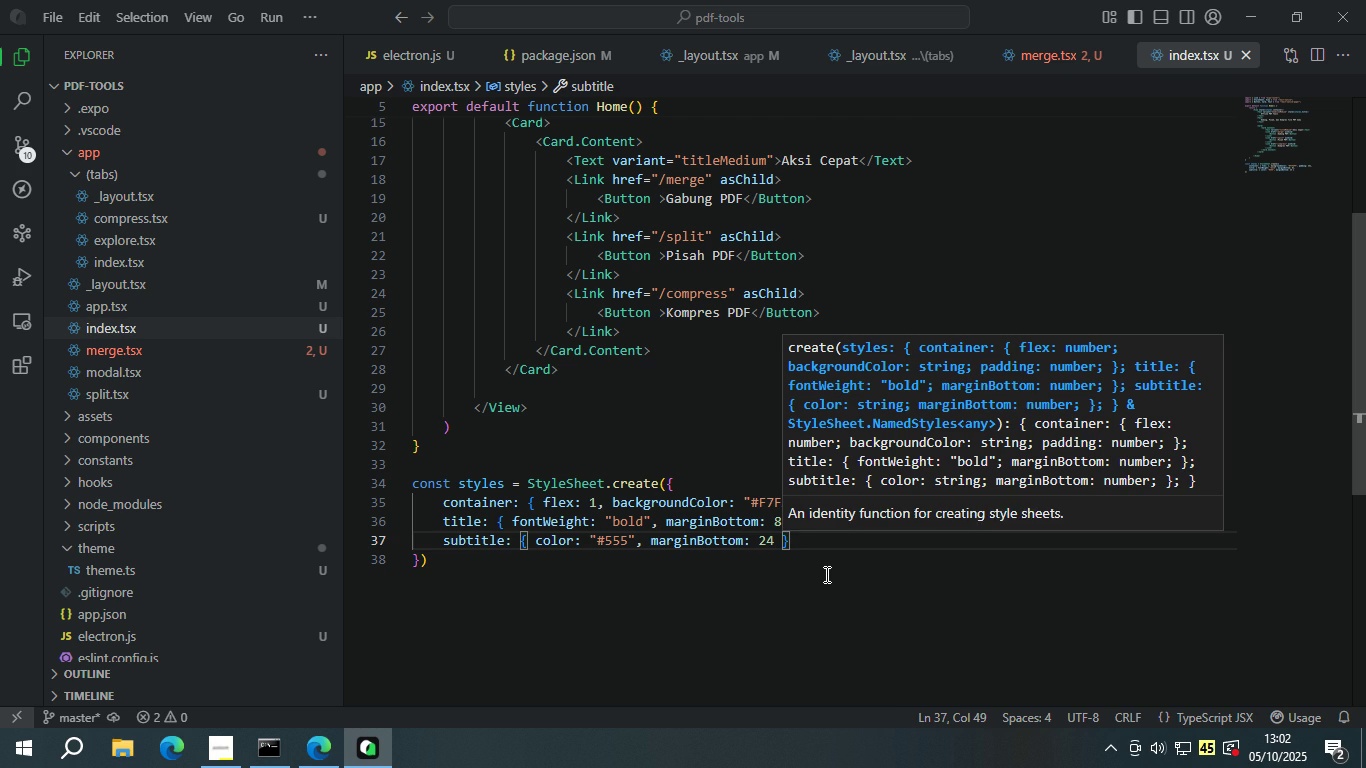 
key(ArrowRight)
 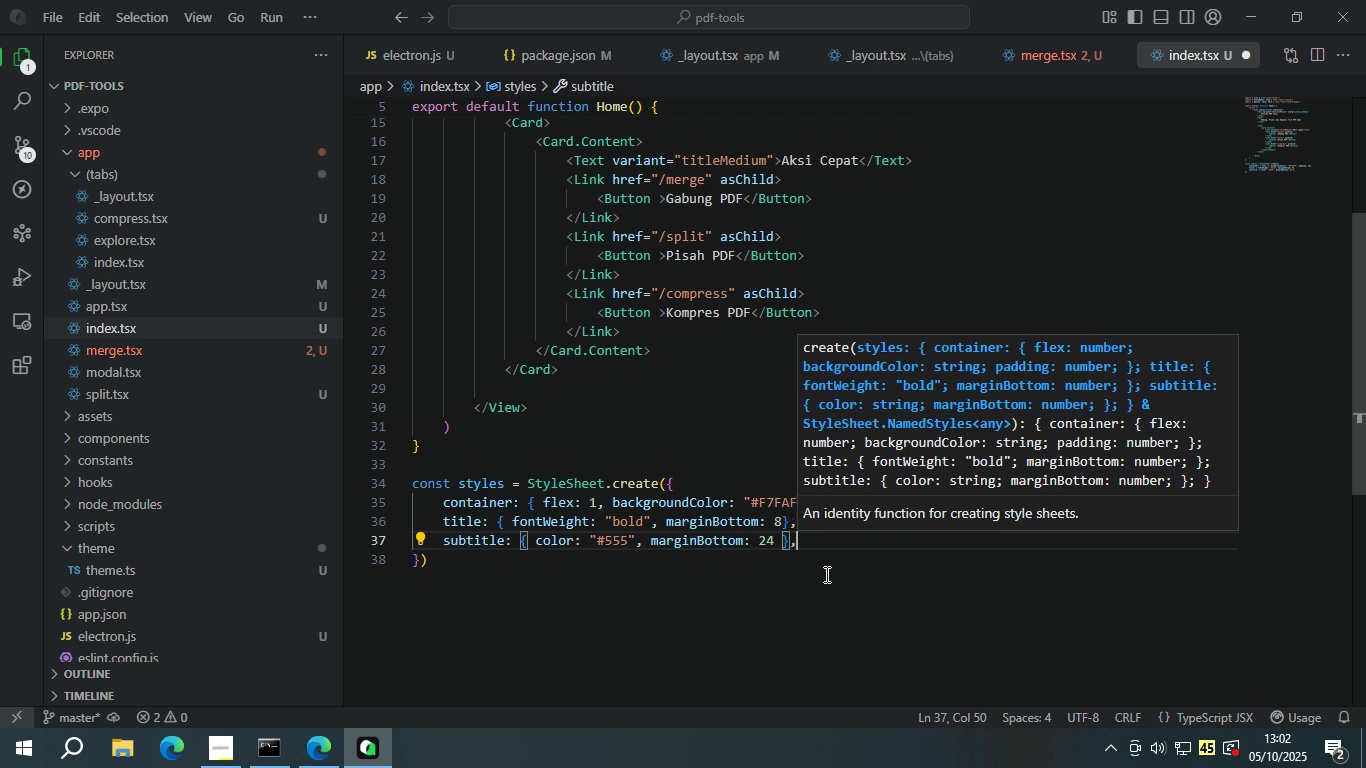 
key(Comma)
 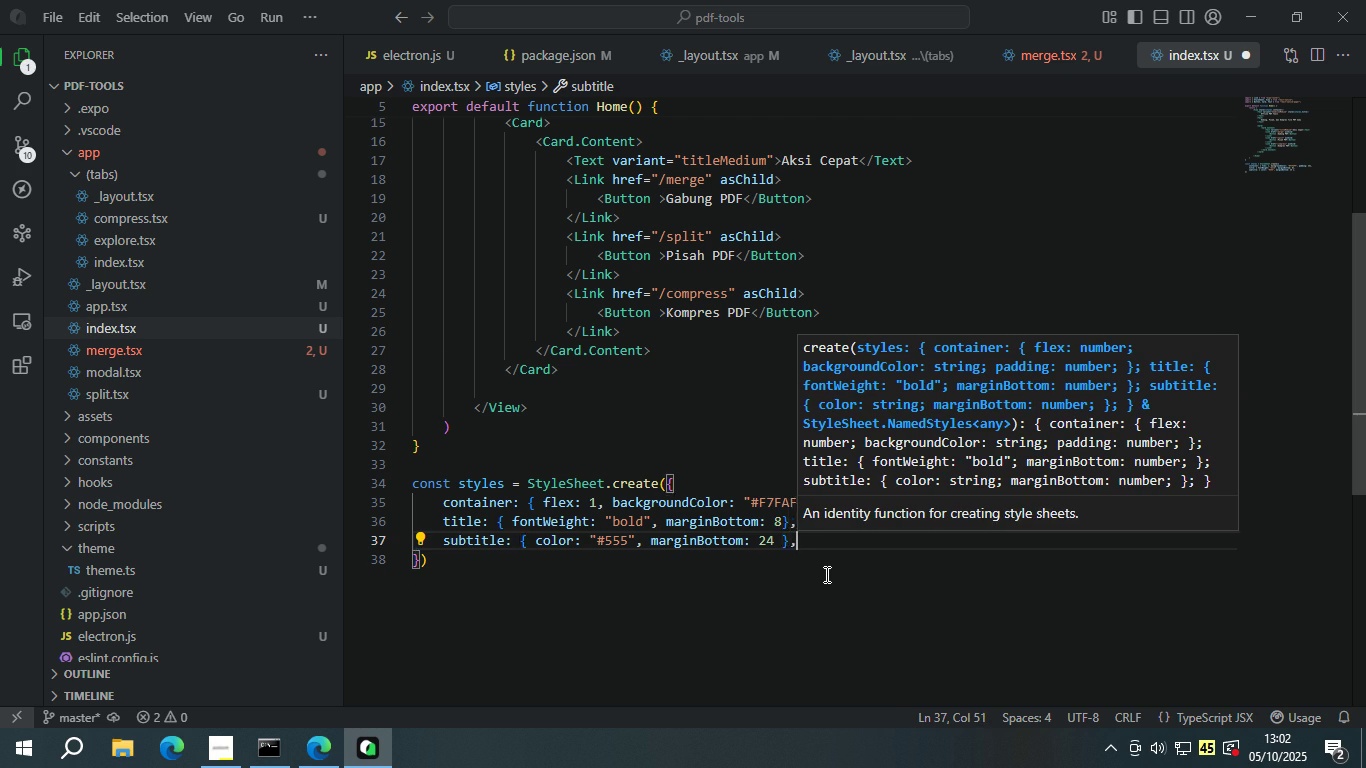 
key(Enter)
 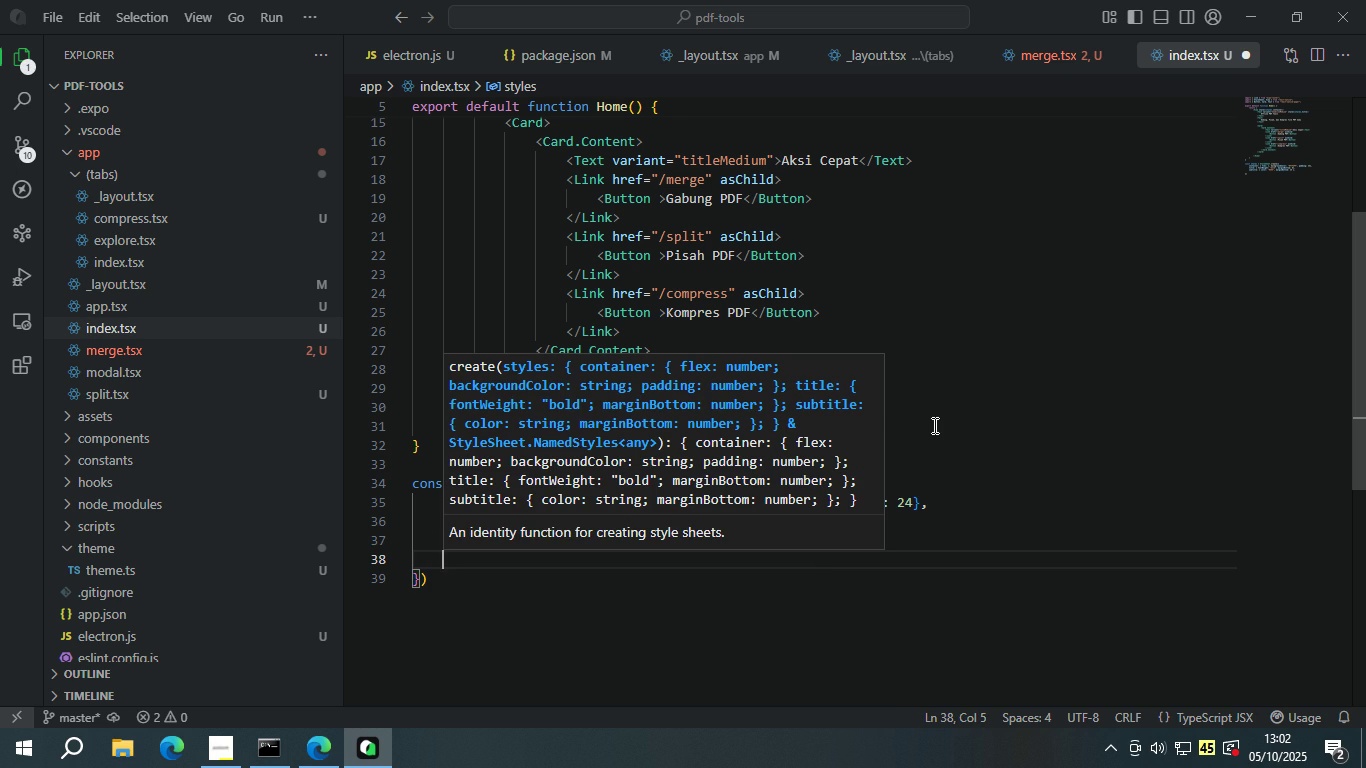 
type(card: { )